 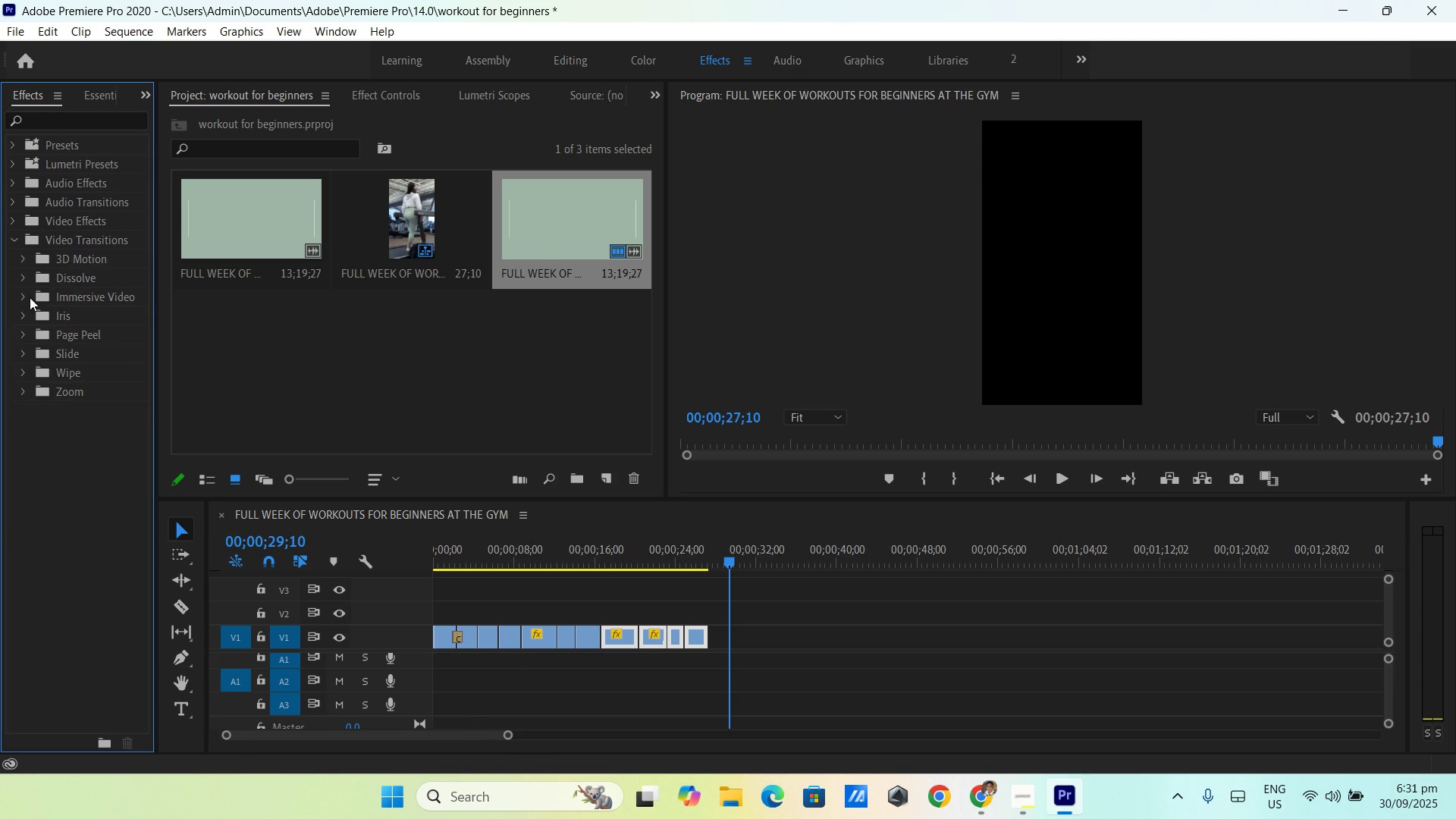 
left_click([27, 298])
 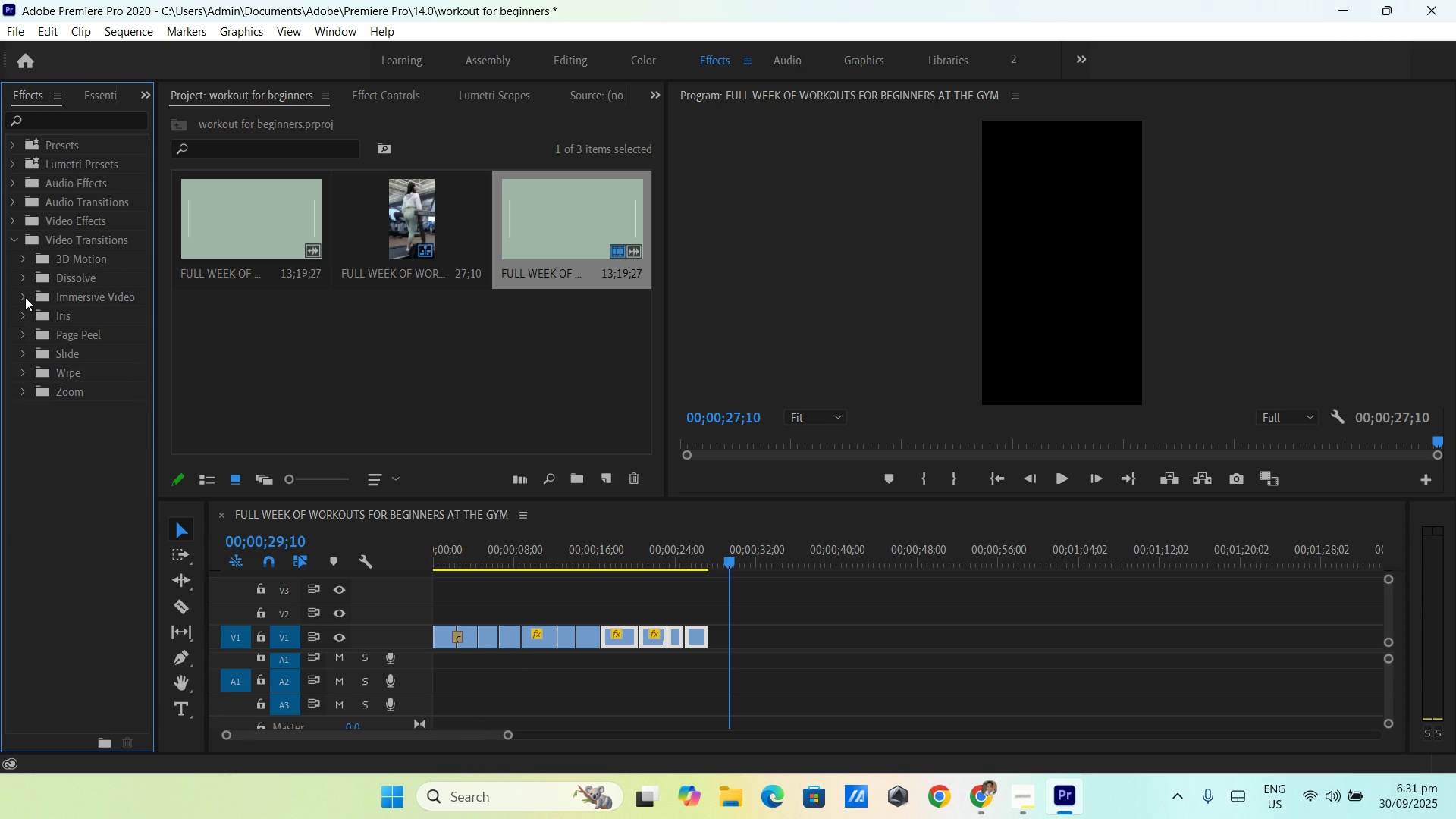 
left_click([25, 297])
 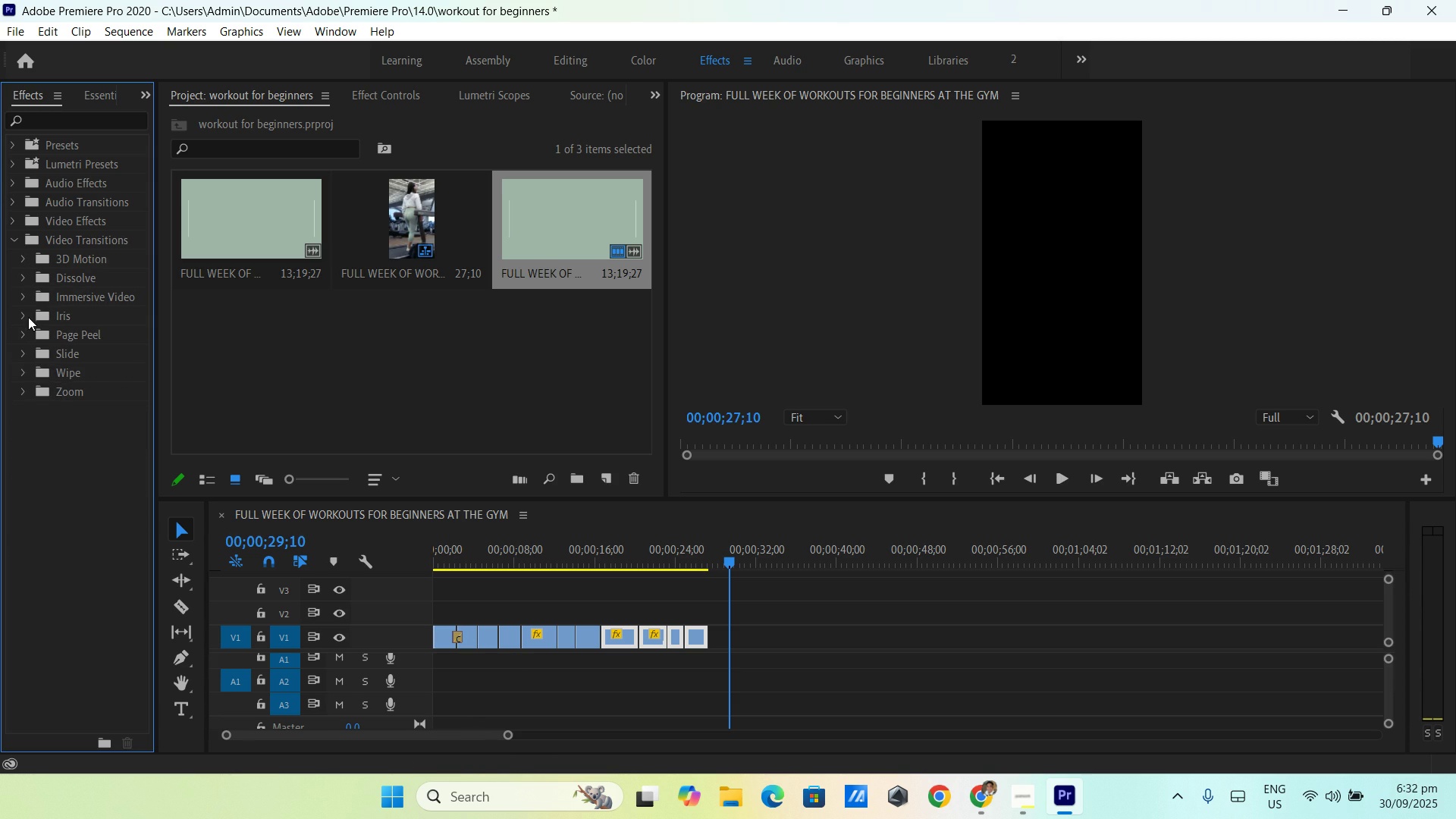 
left_click([28, 316])
 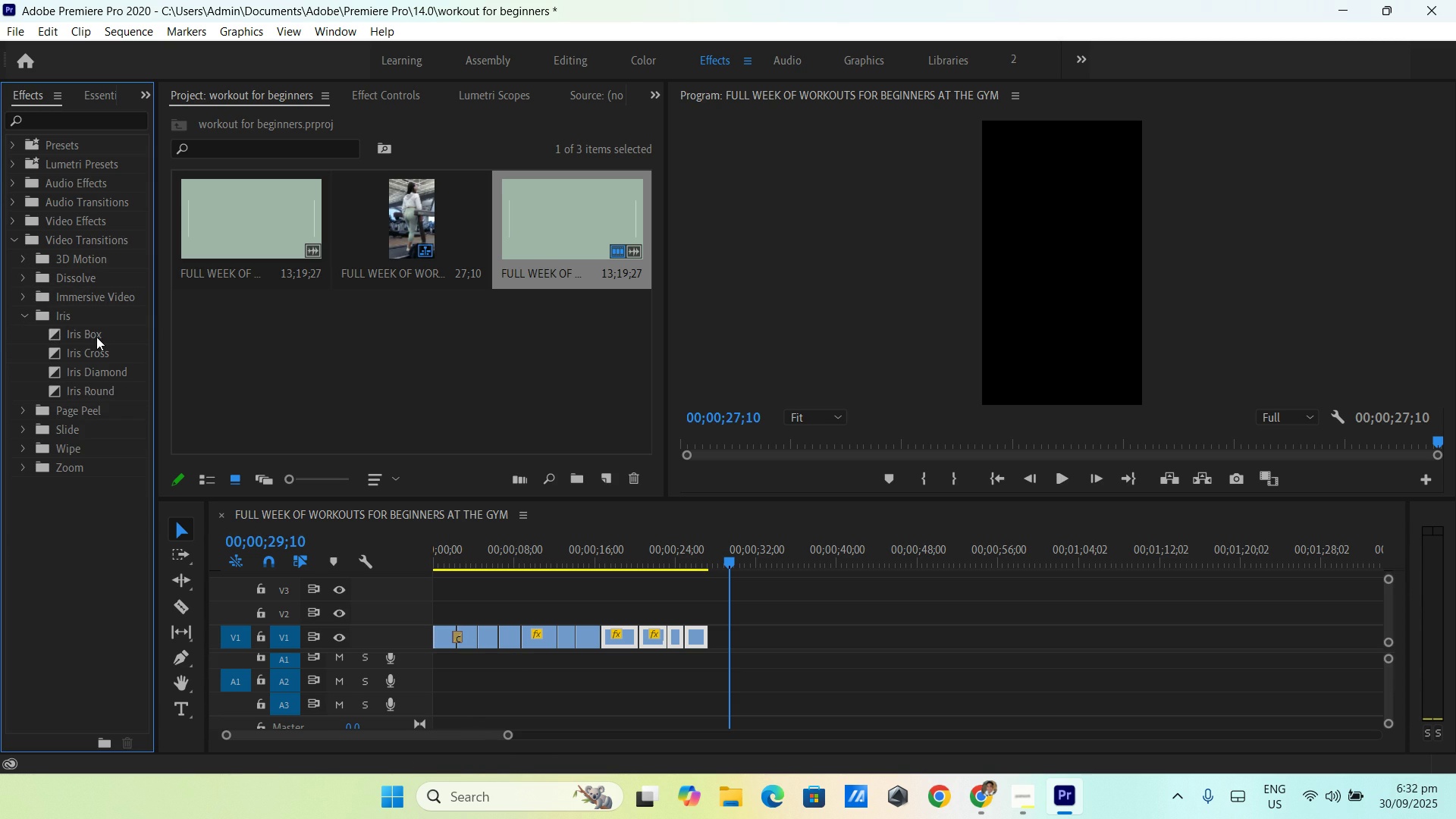 
left_click([96, 337])